 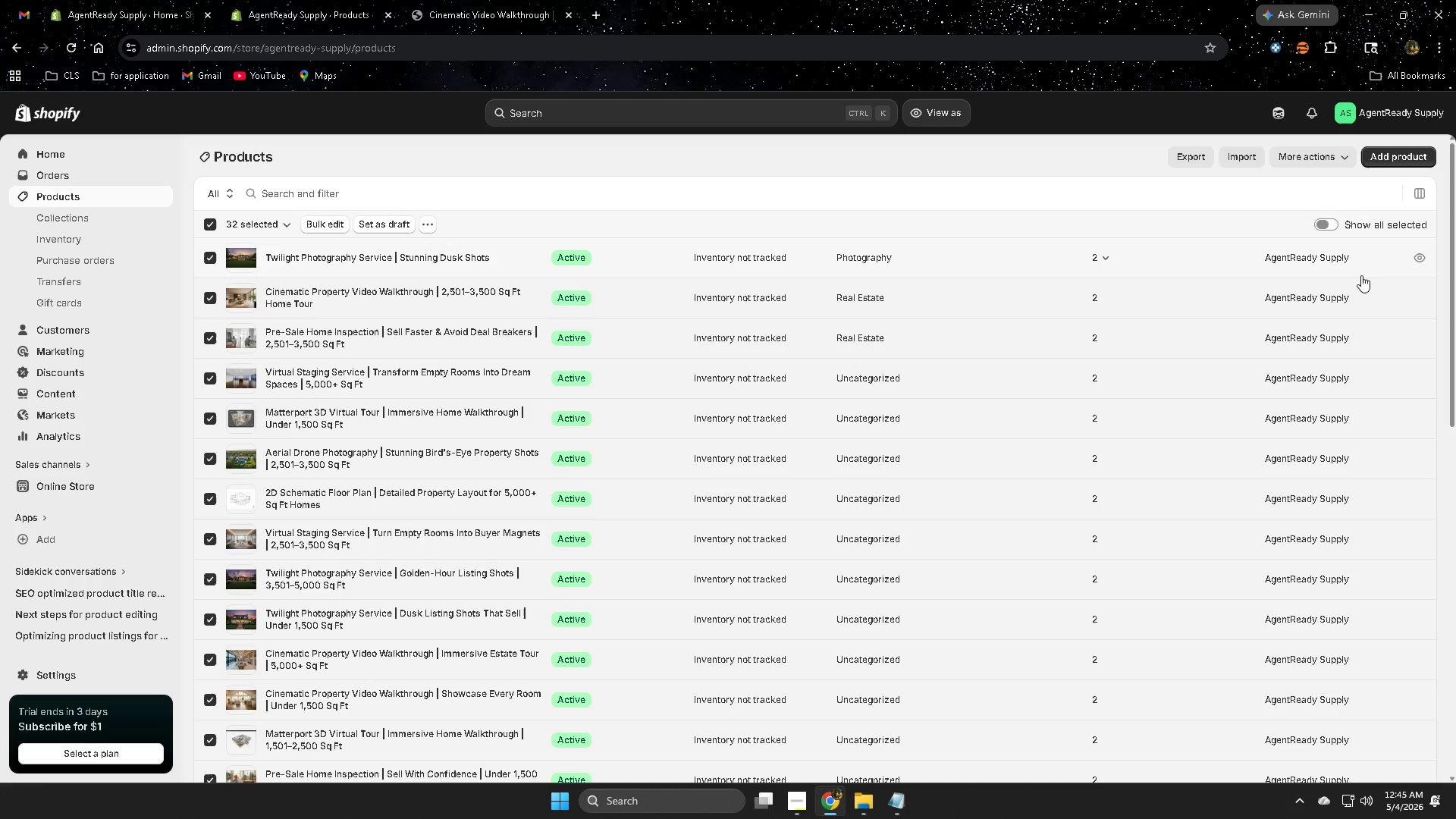 
left_click([328, 225])
 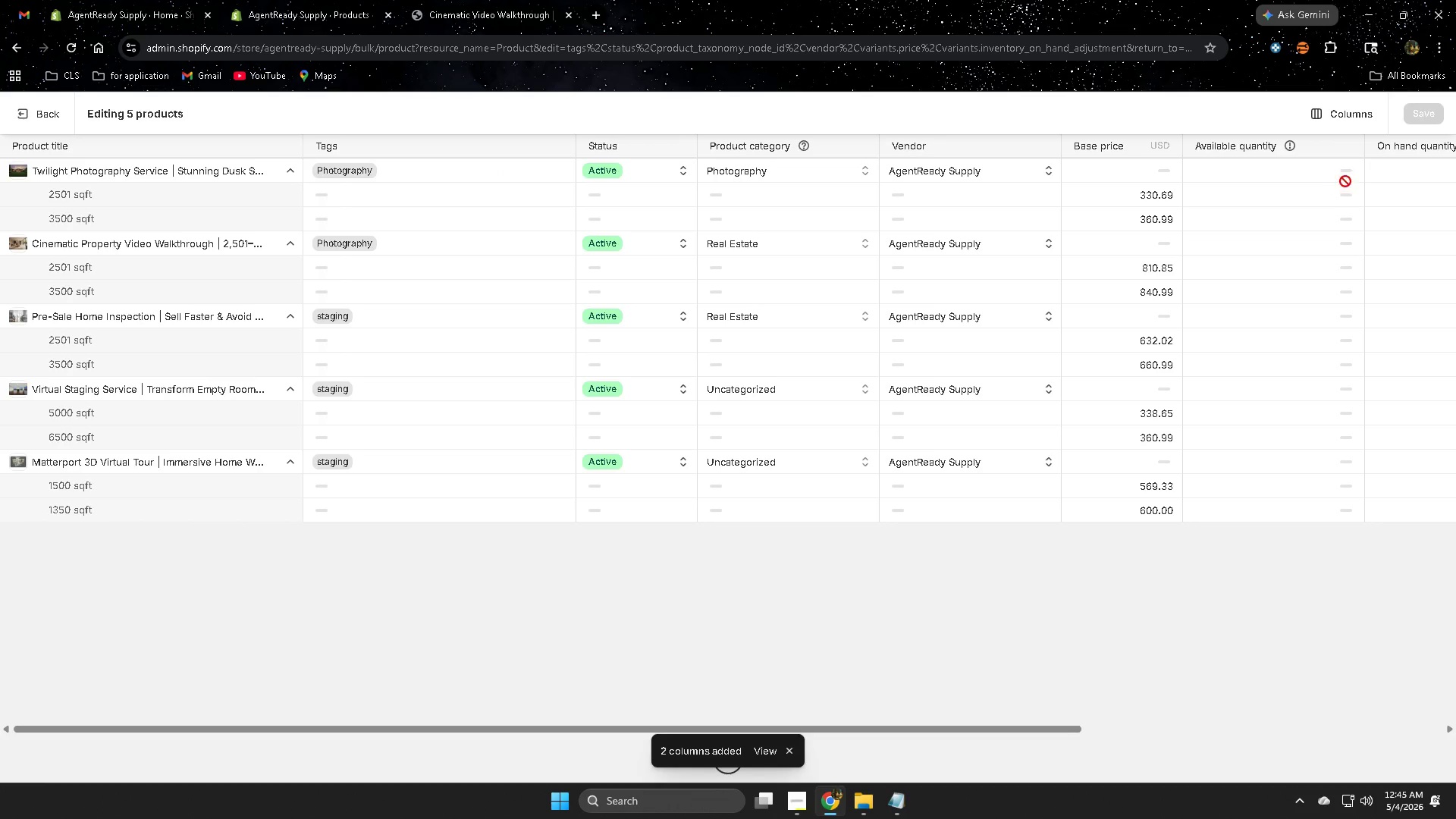 
left_click([1360, 115])
 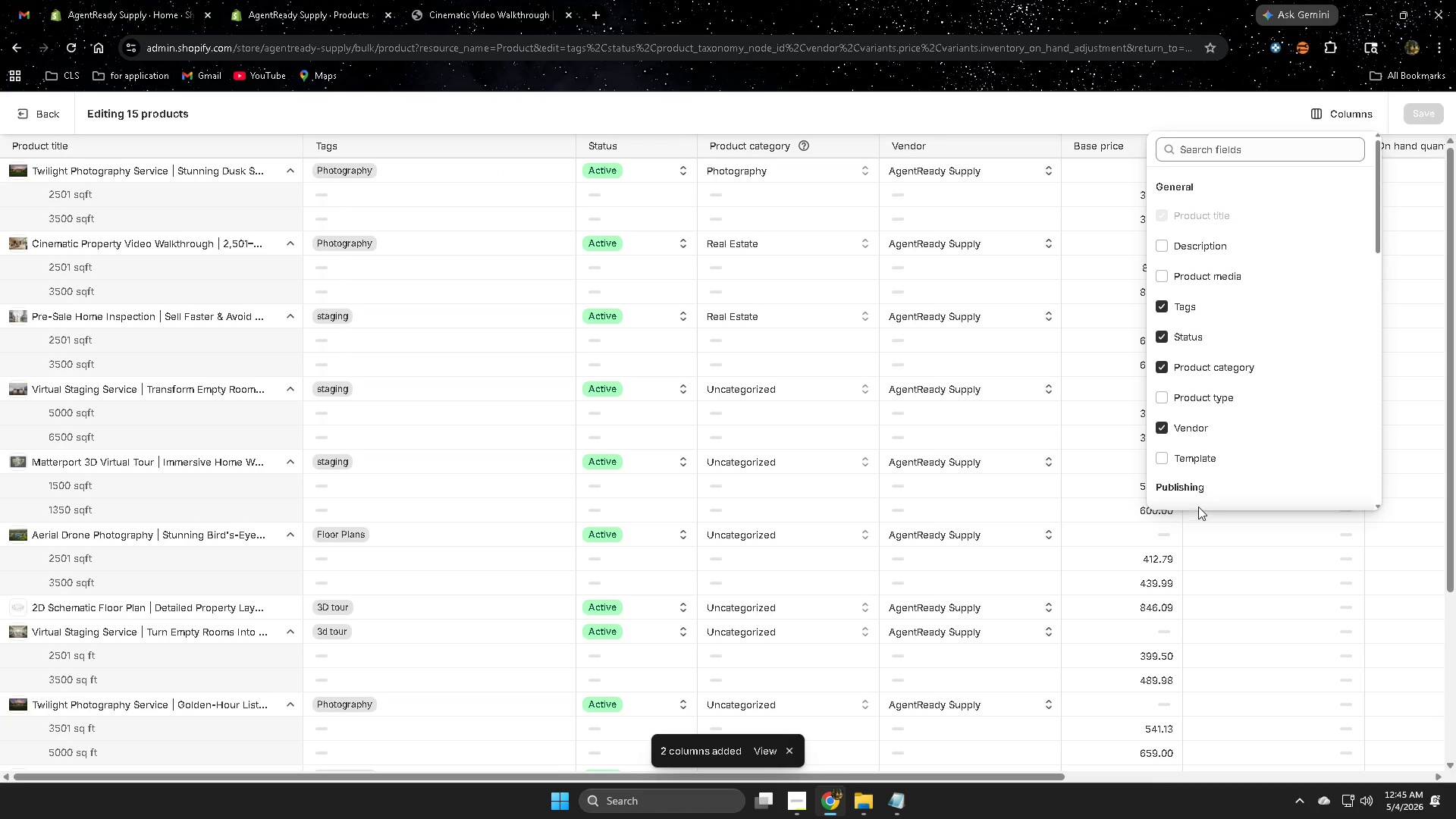 
scroll: coordinate [1247, 425], scroll_direction: down, amount: 13.0
 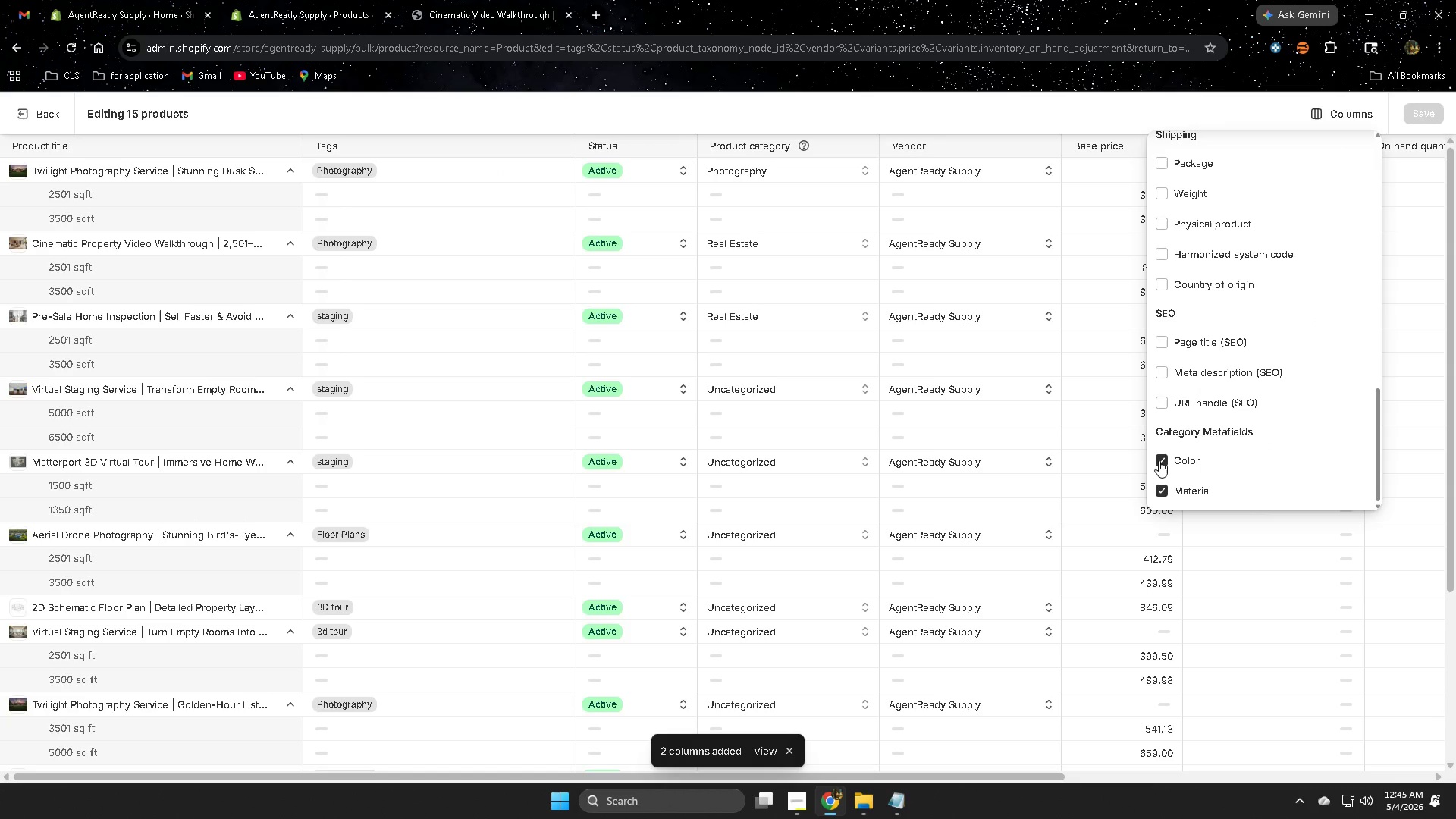 
left_click([1162, 462])
 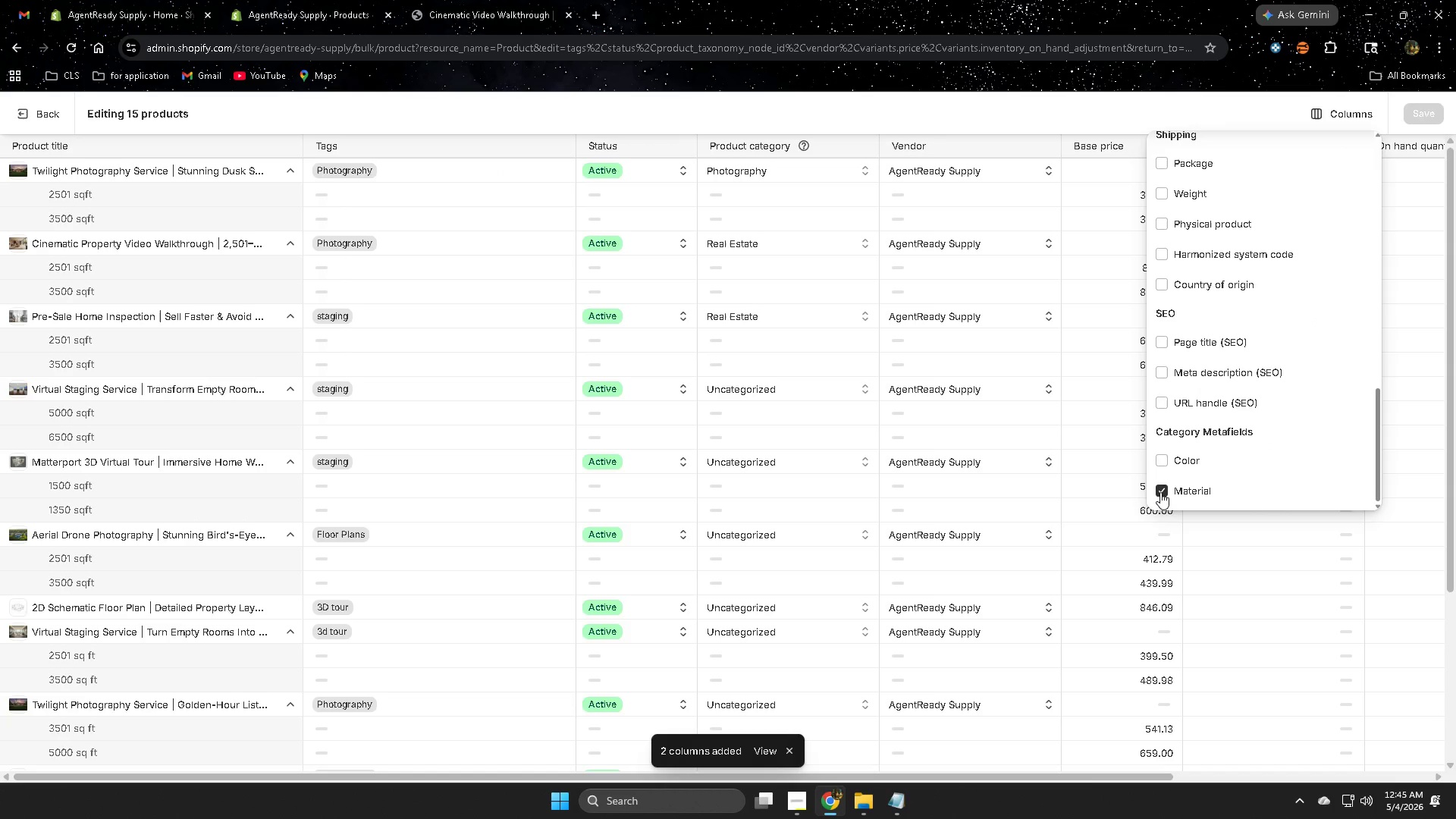 
left_click([1160, 492])